 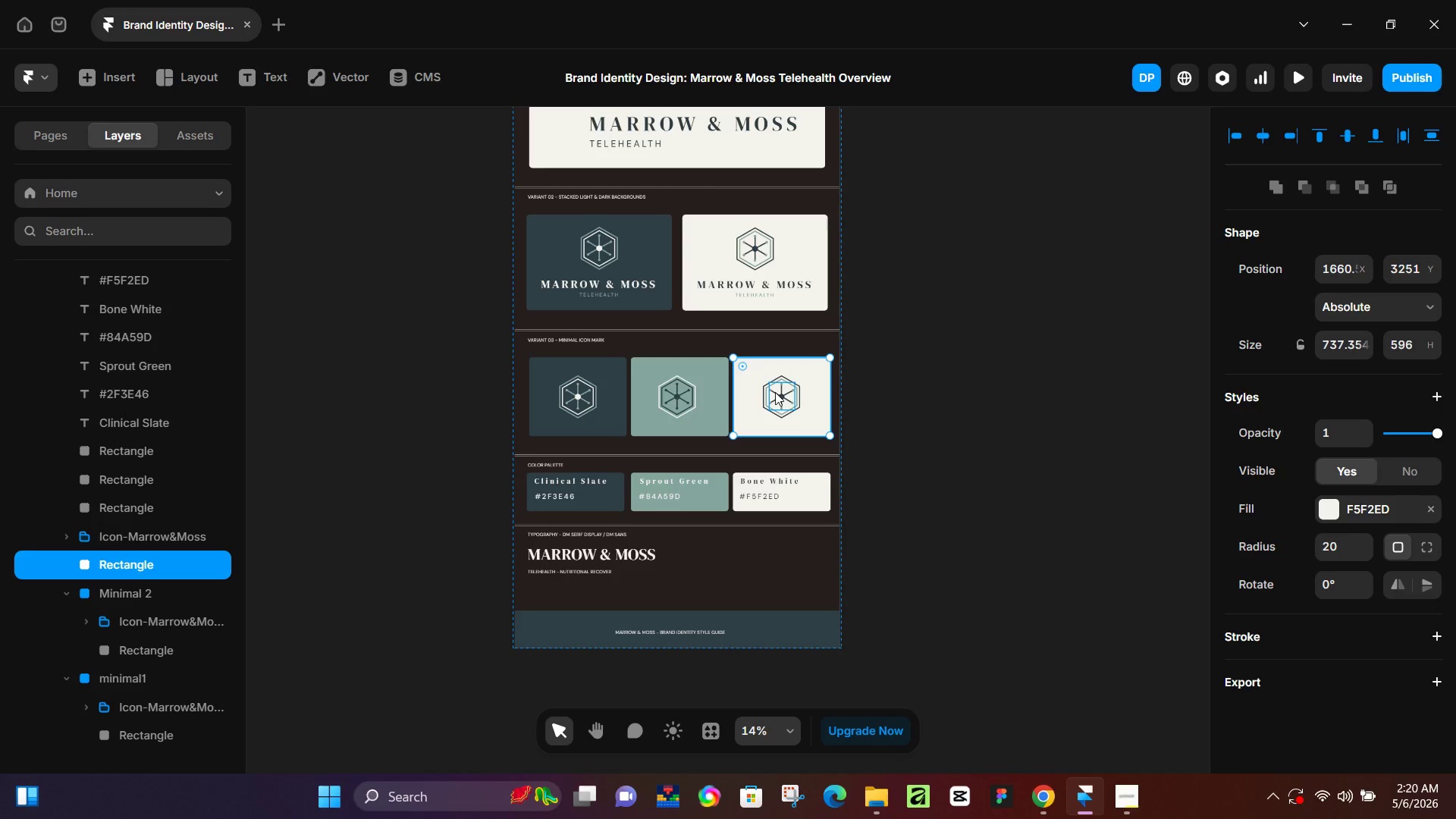 
key(Alt+Control+K)
 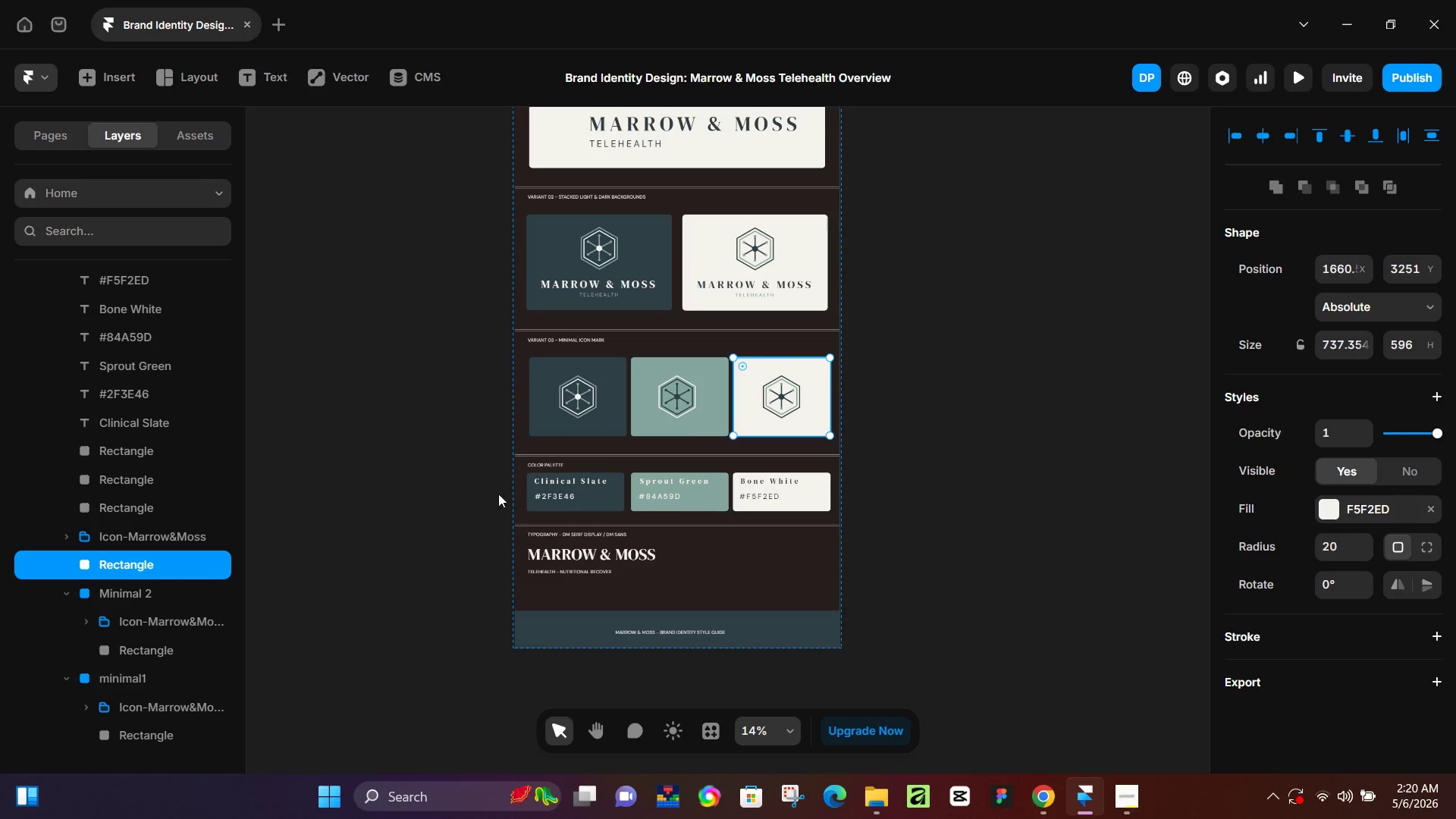 
left_click([832, 386])
 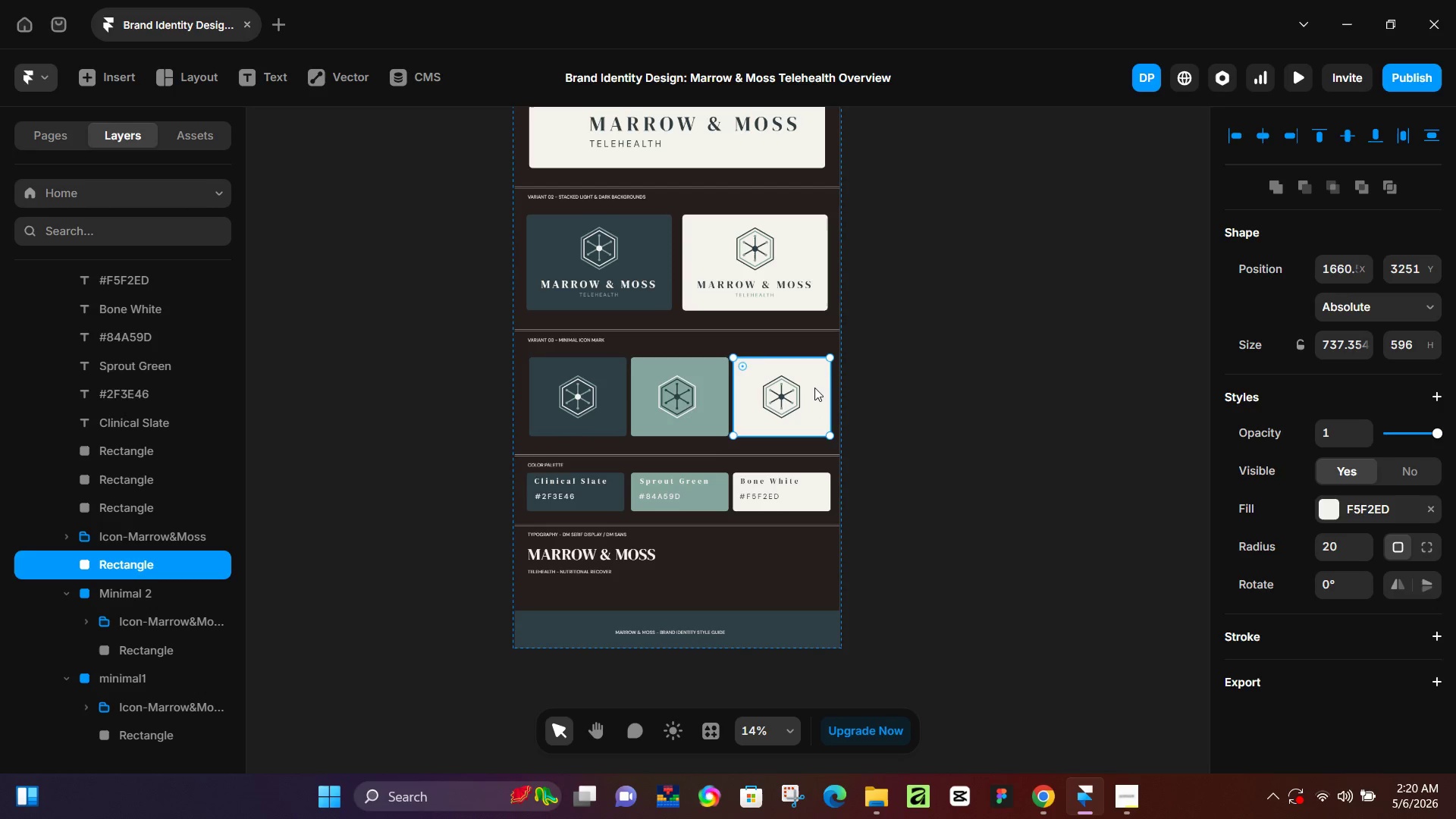 
left_click([813, 388])
 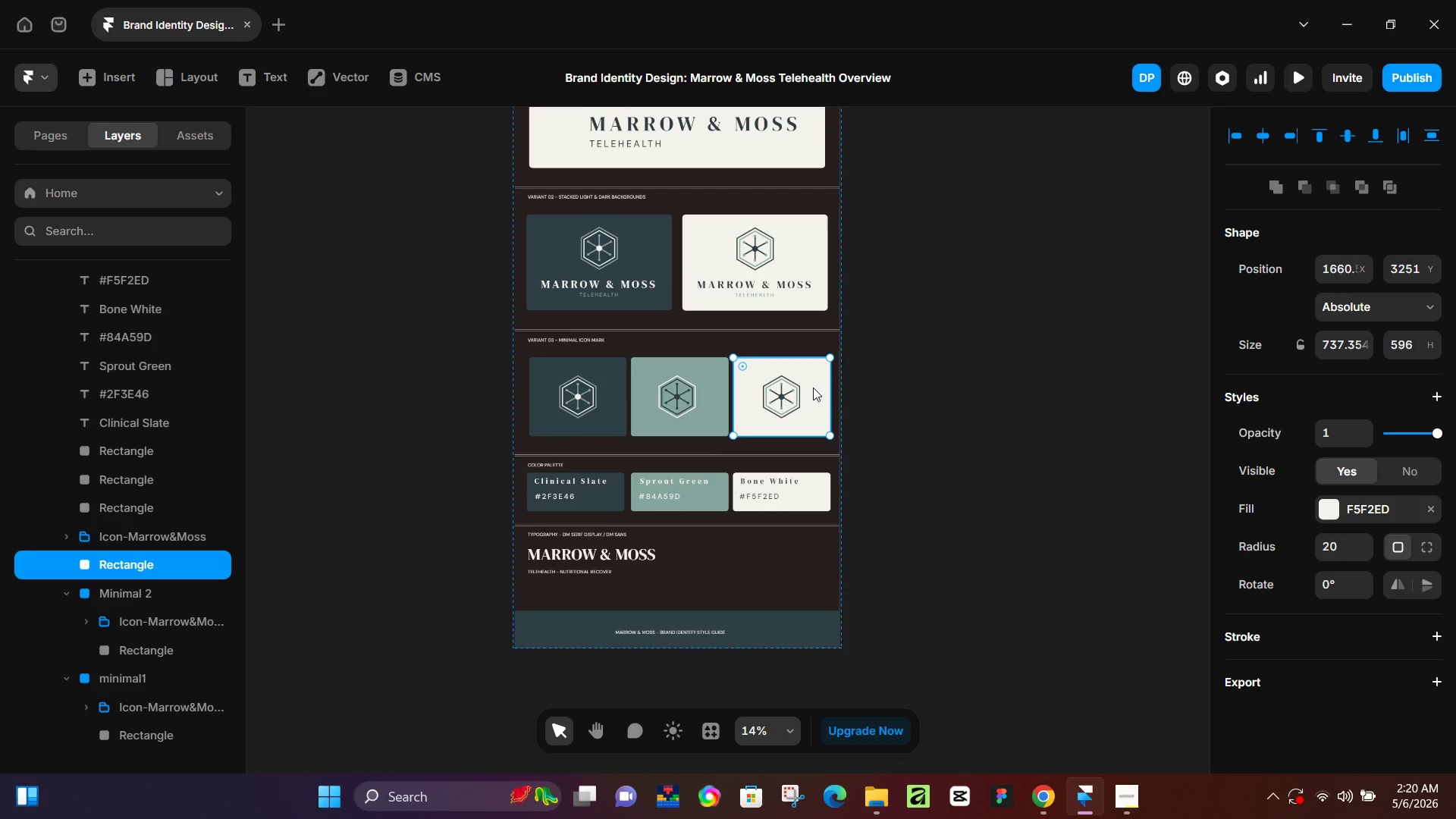 
right_click([813, 388])
 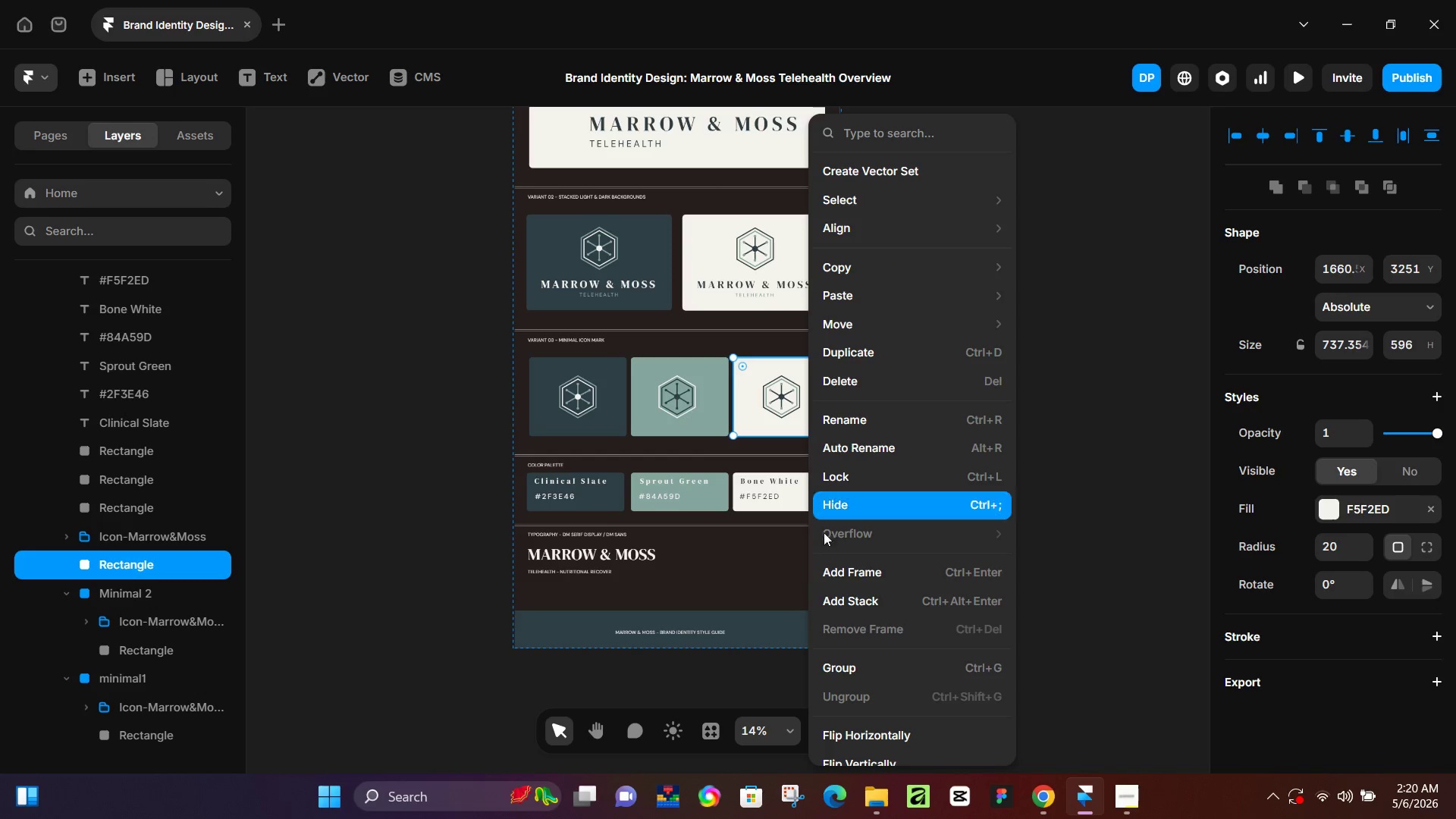 
scroll: coordinate [863, 699], scroll_direction: down, amount: 1.0
 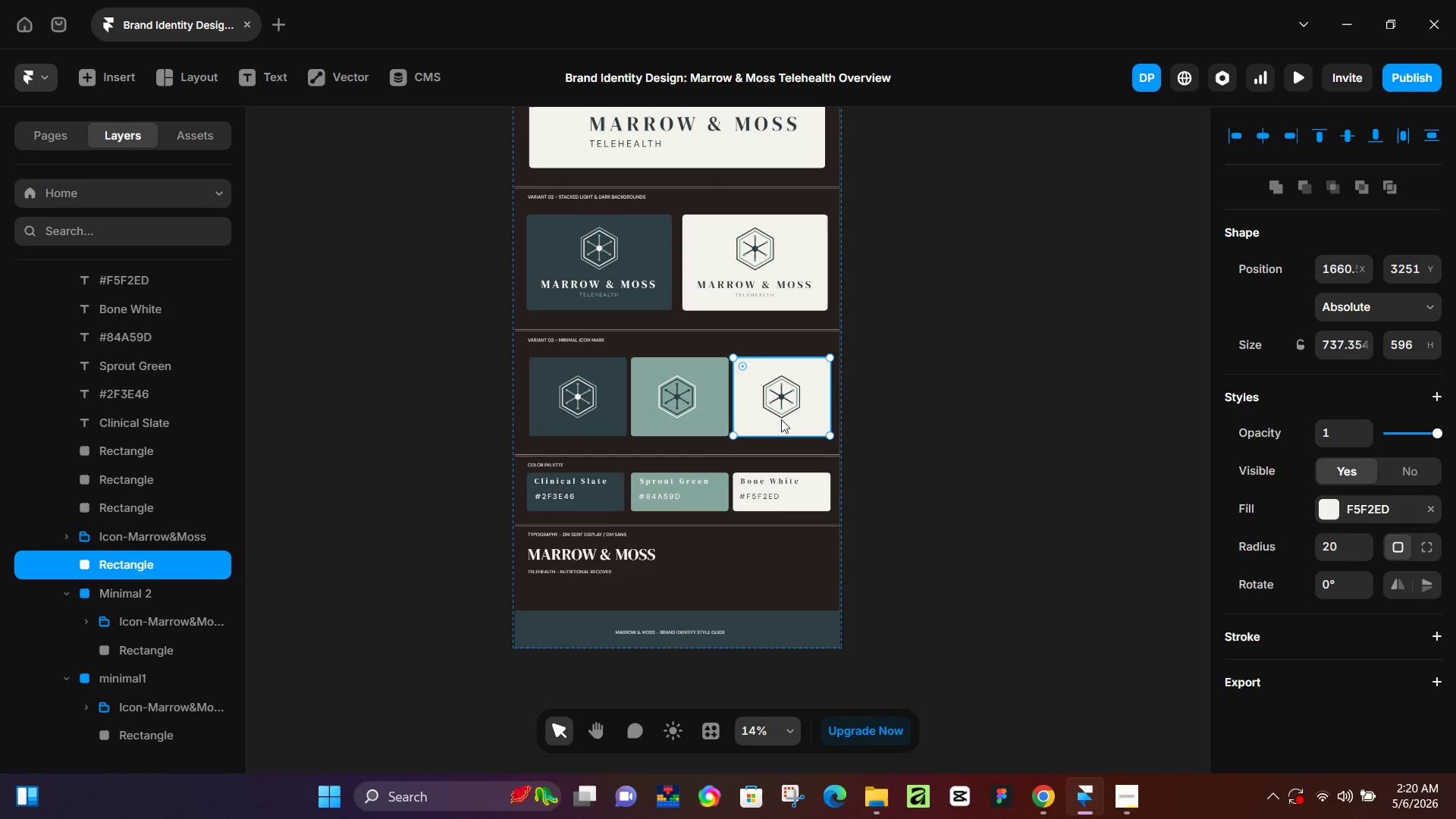 
left_click([816, 416])
 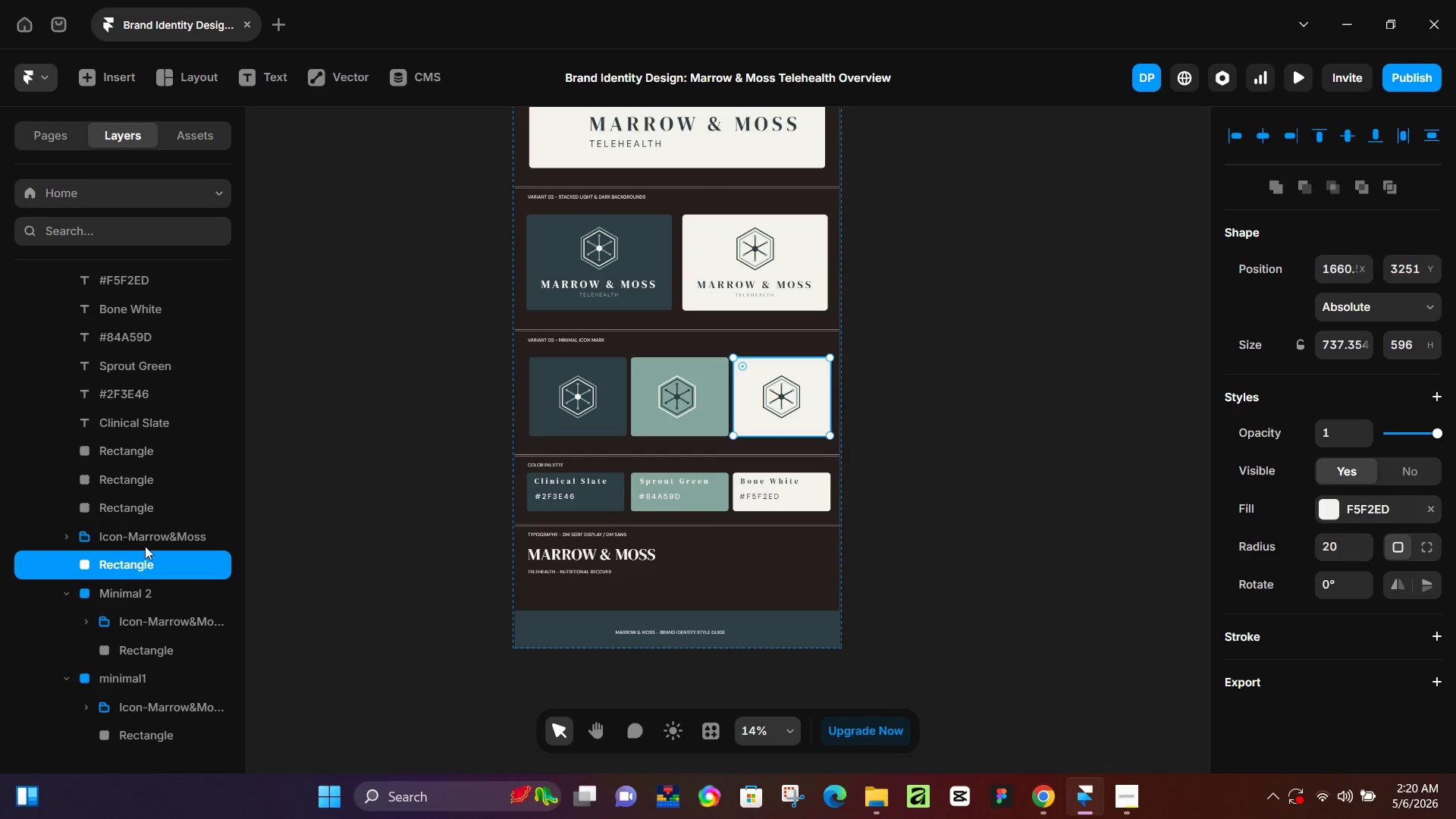 
left_click([150, 538])
 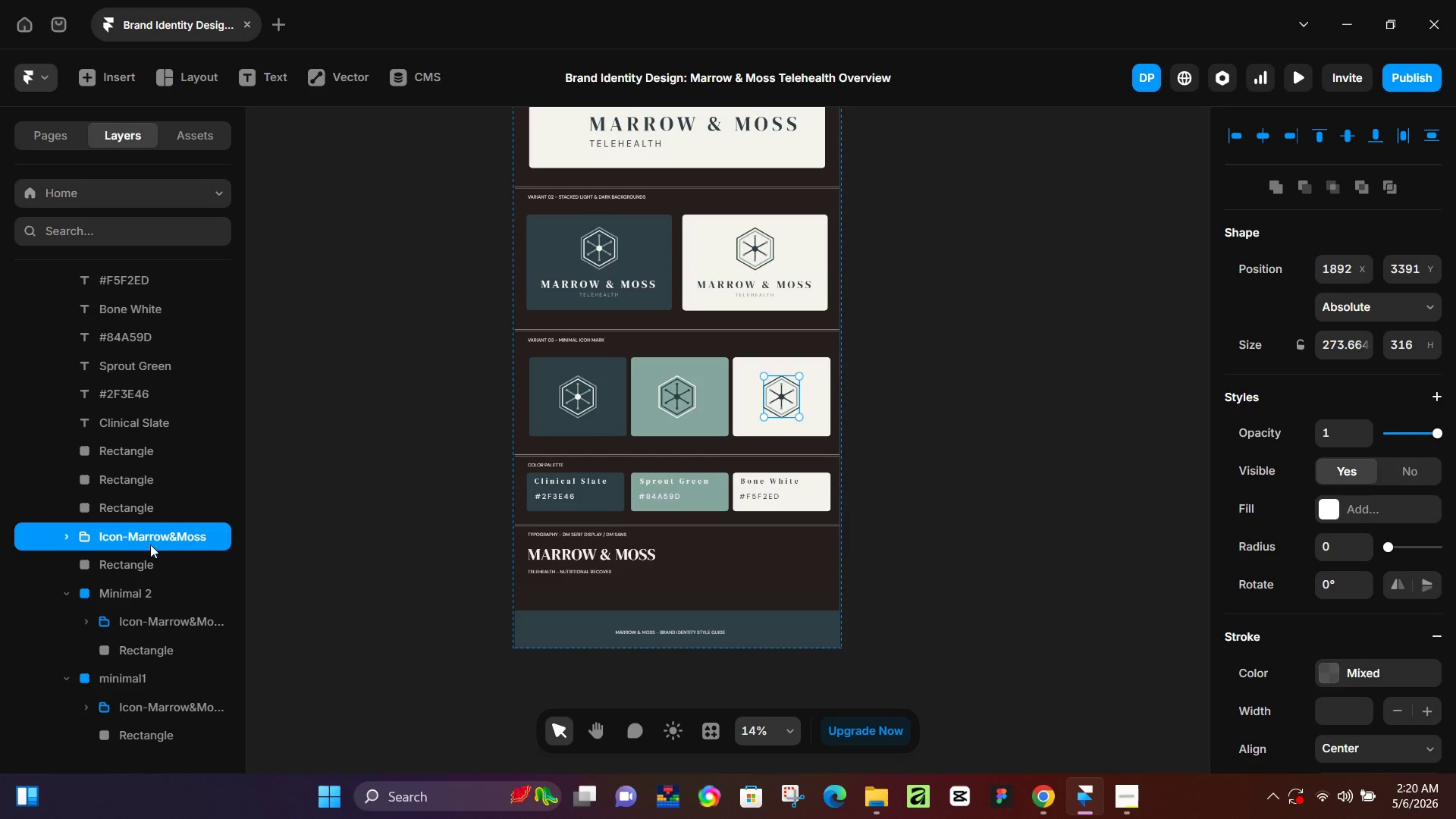 
hold_key(key=ShiftLeft, duration=0.53)
left_click([138, 567])
 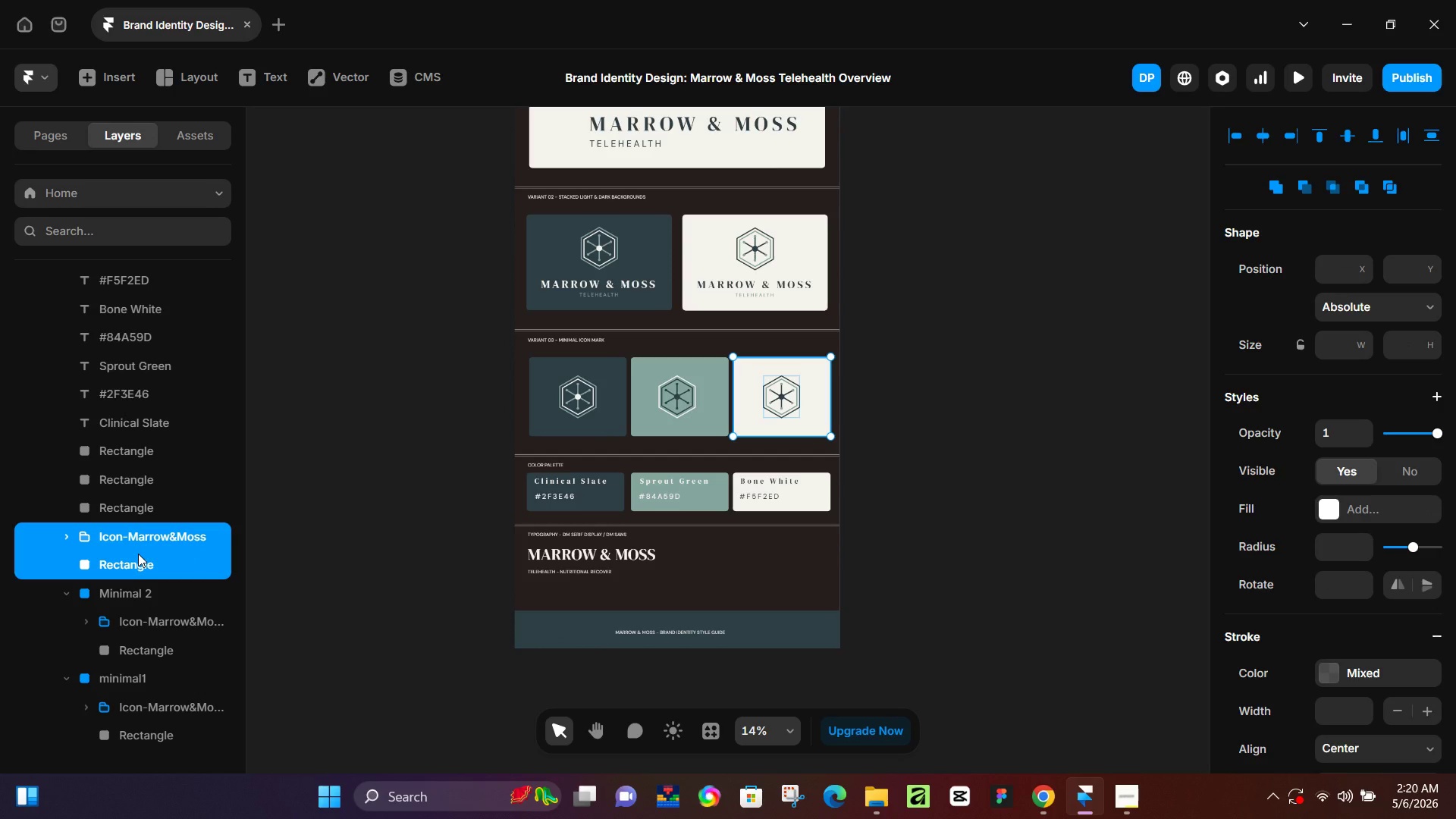 
key(Control+Enter)
 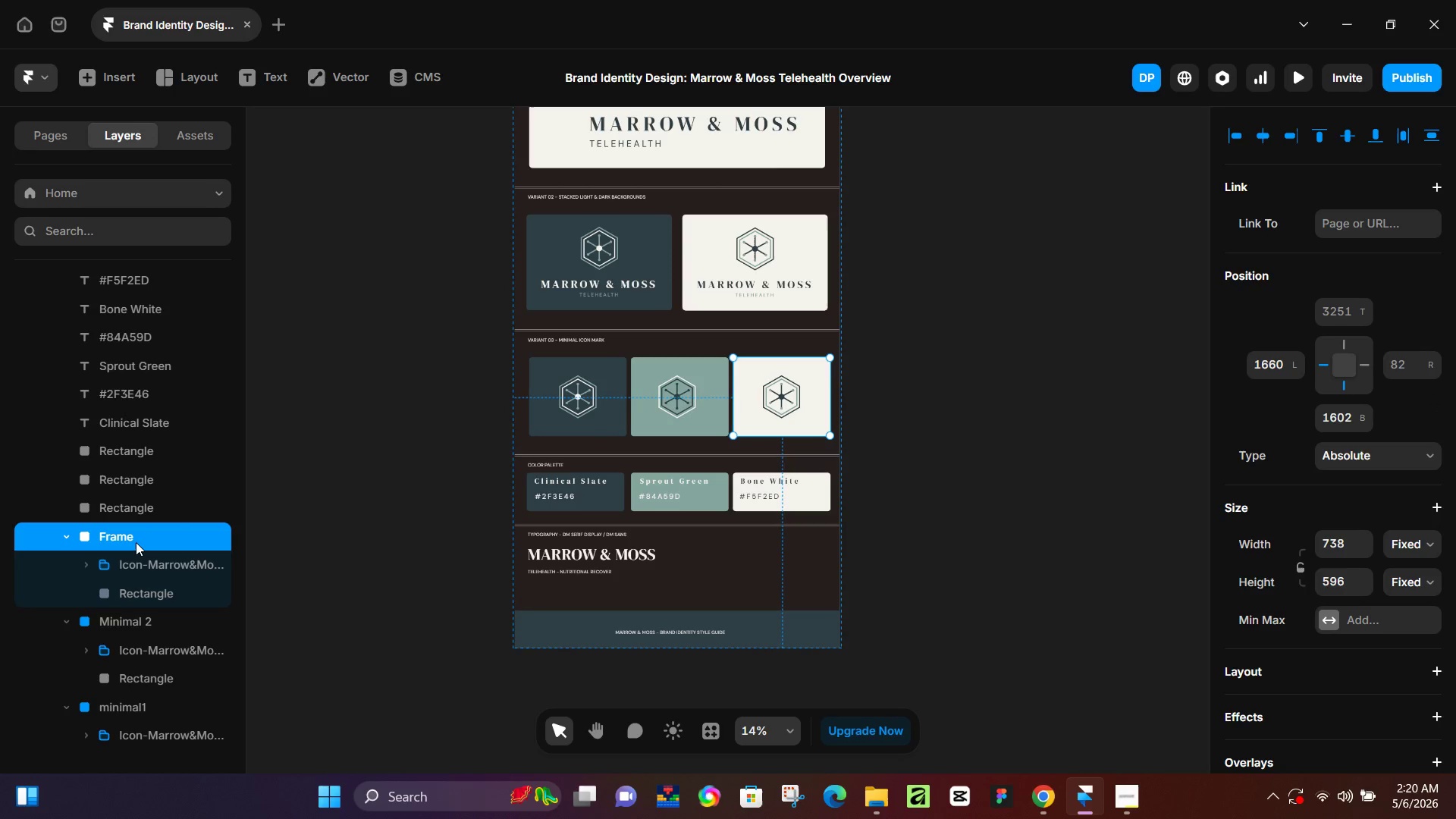 
double_click([136, 541])
 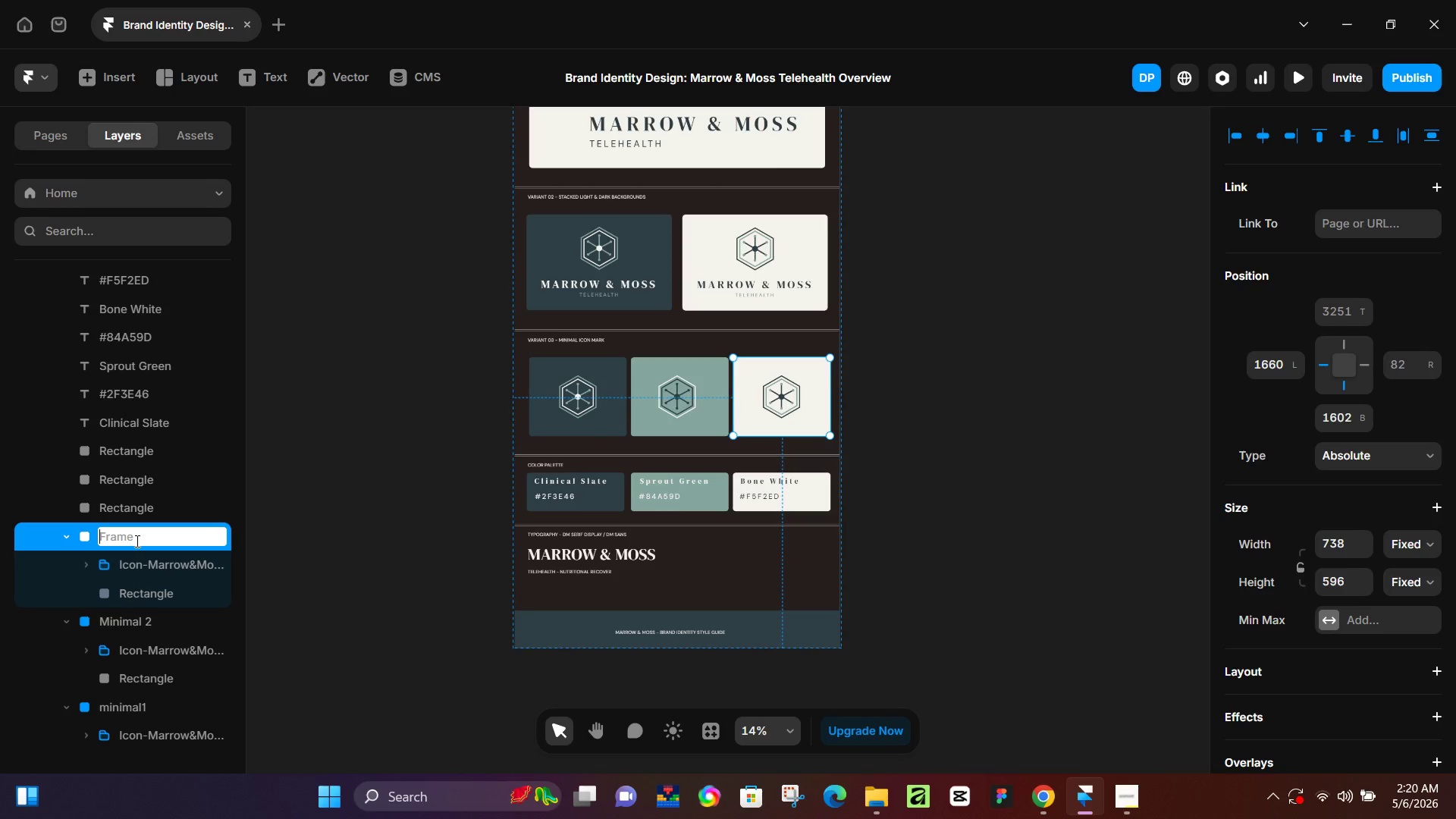 
type(Minimal 3)
 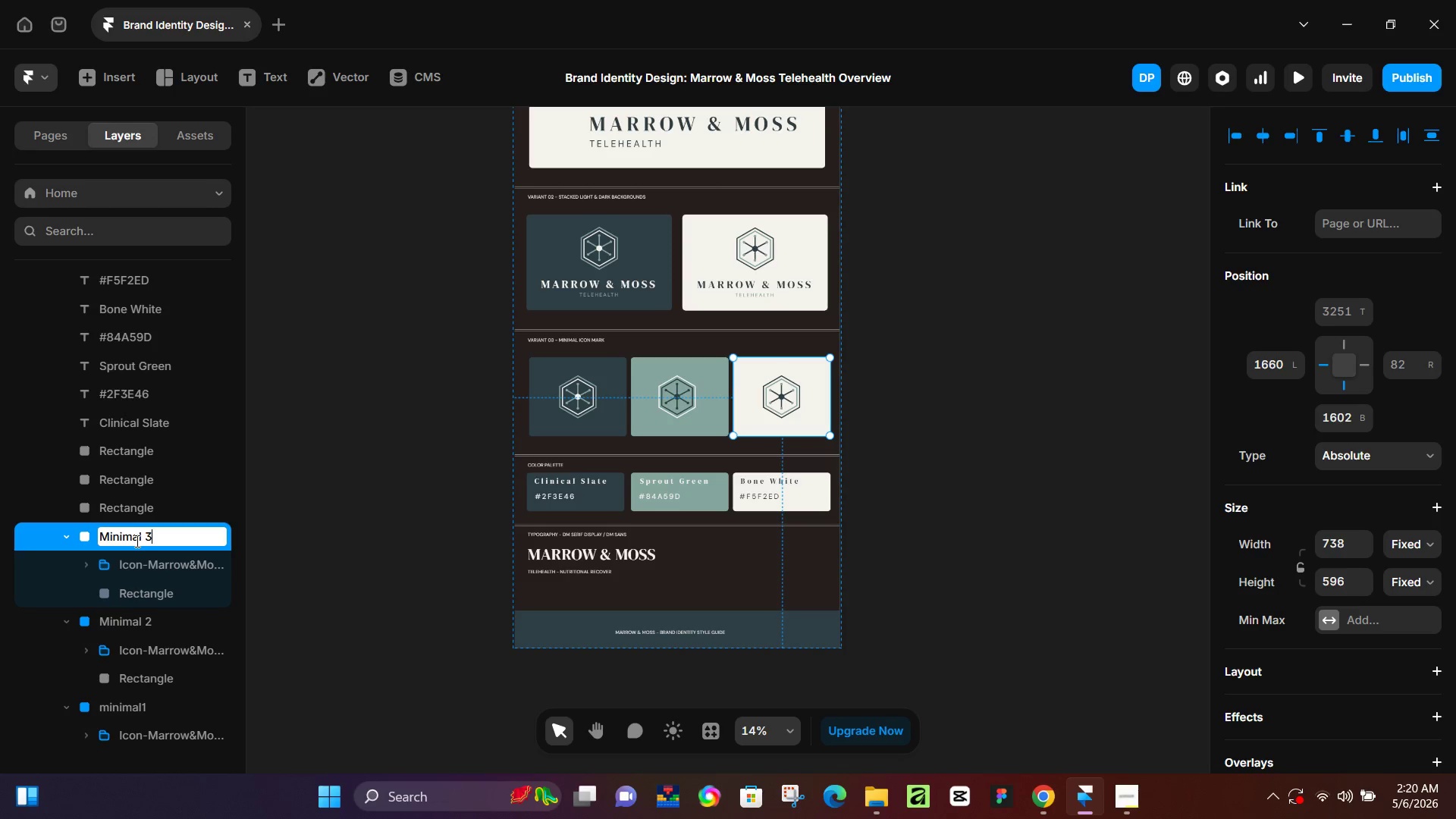 
key(Enter)
 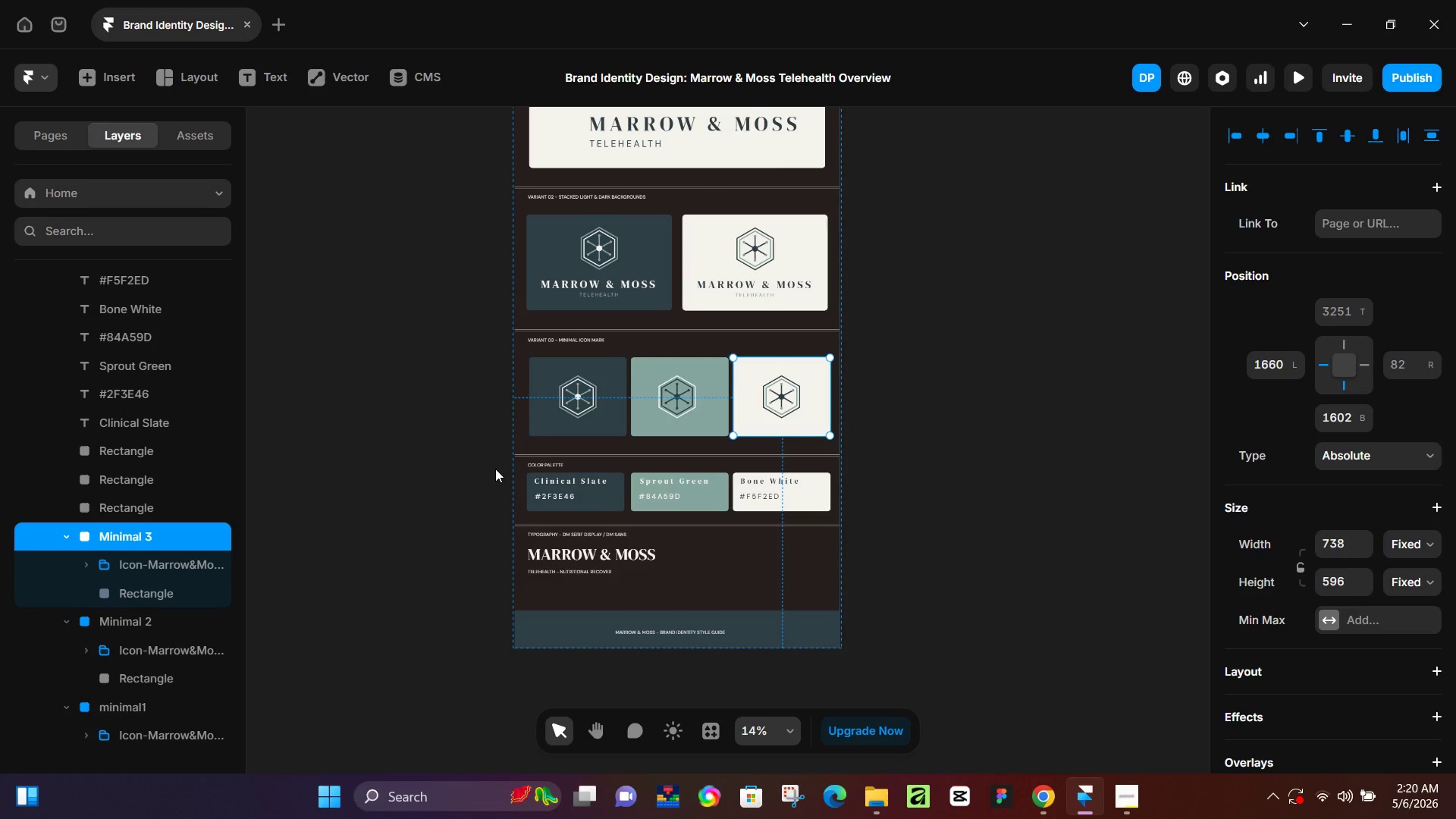 
key(Alt+Control+K)
 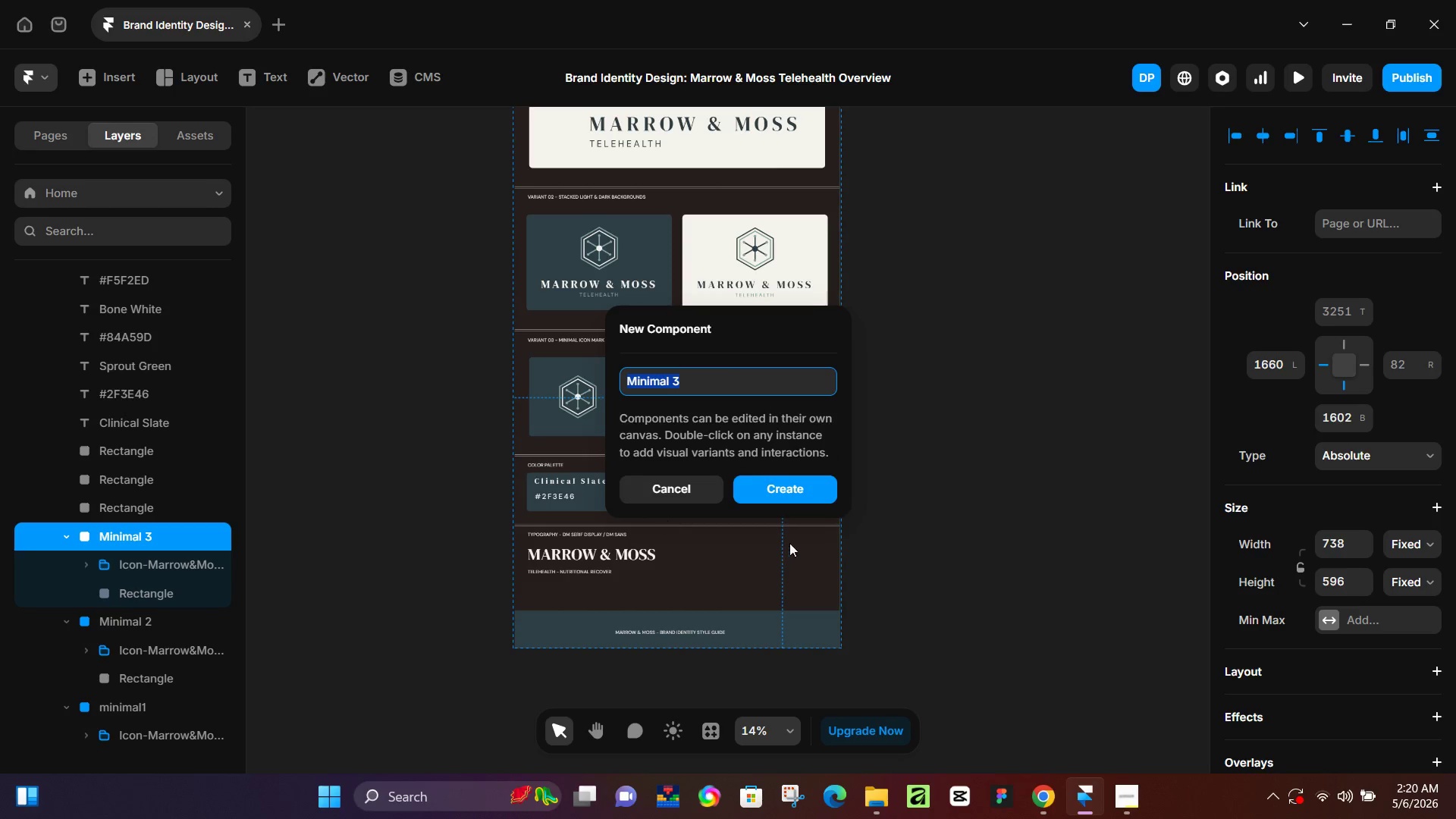 
left_click([806, 495])
 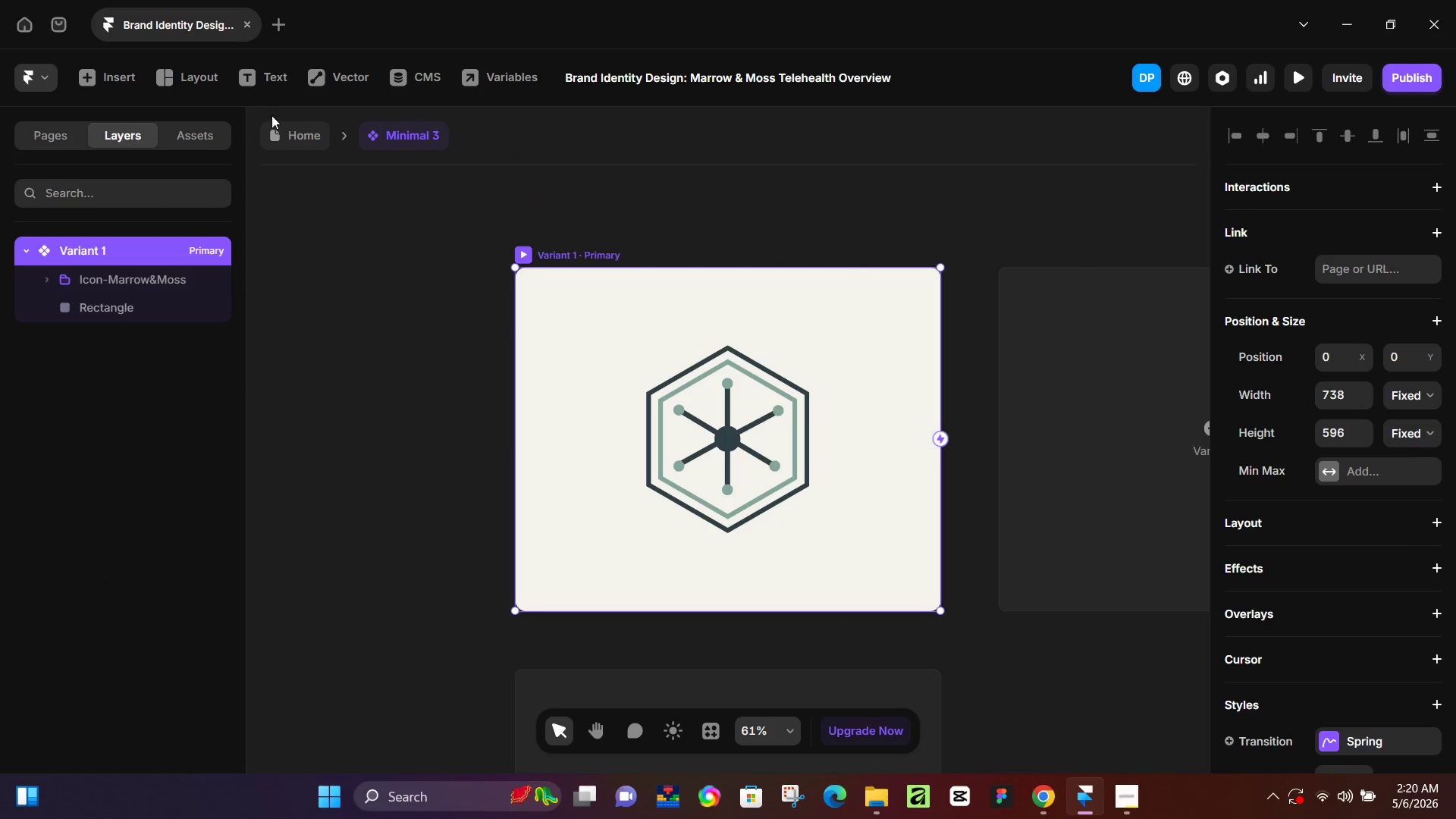 
left_click([283, 138])
 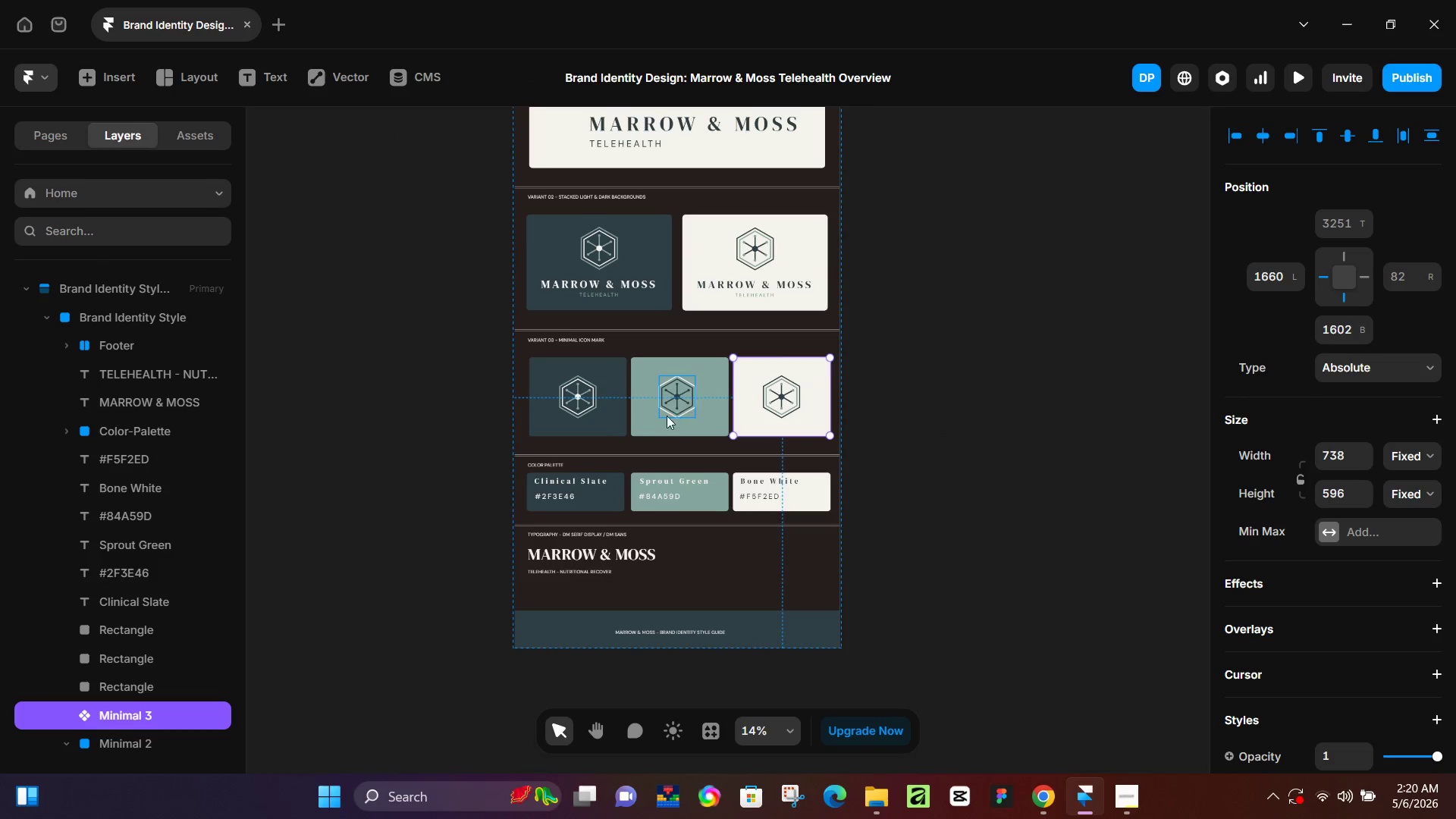 
left_click([647, 423])
 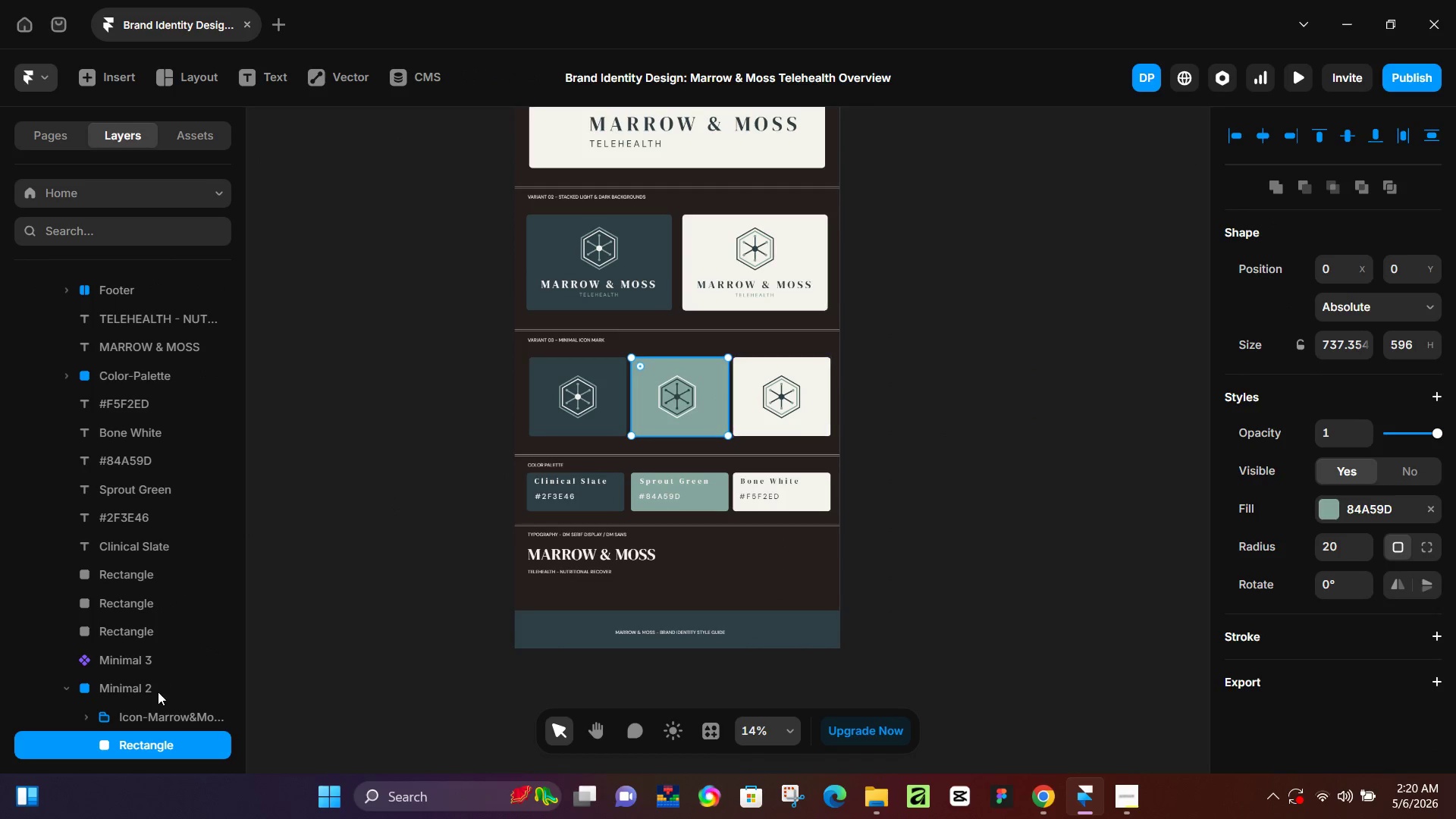 
left_click([146, 692])
 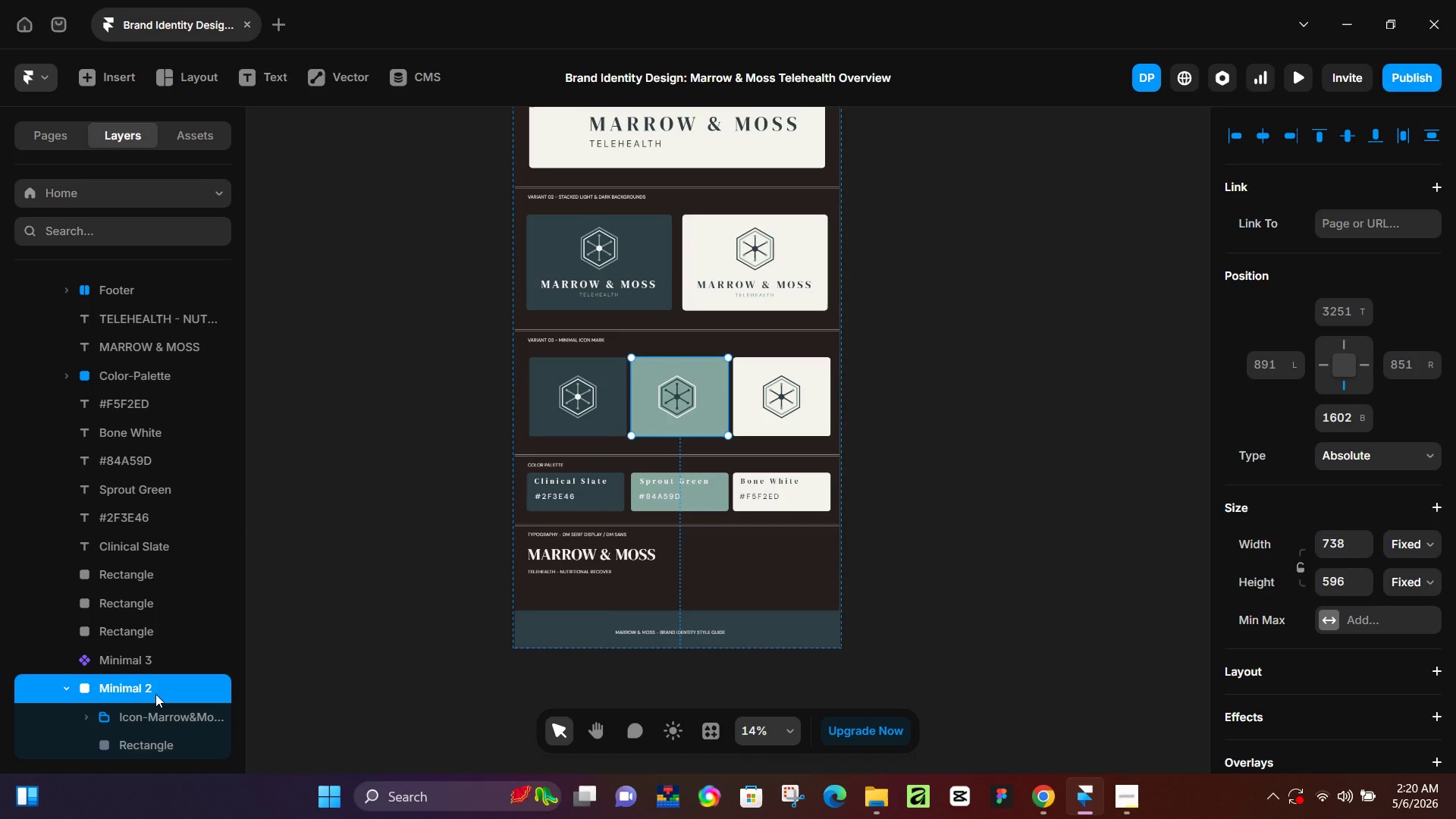 
key(Alt+Control+K)
 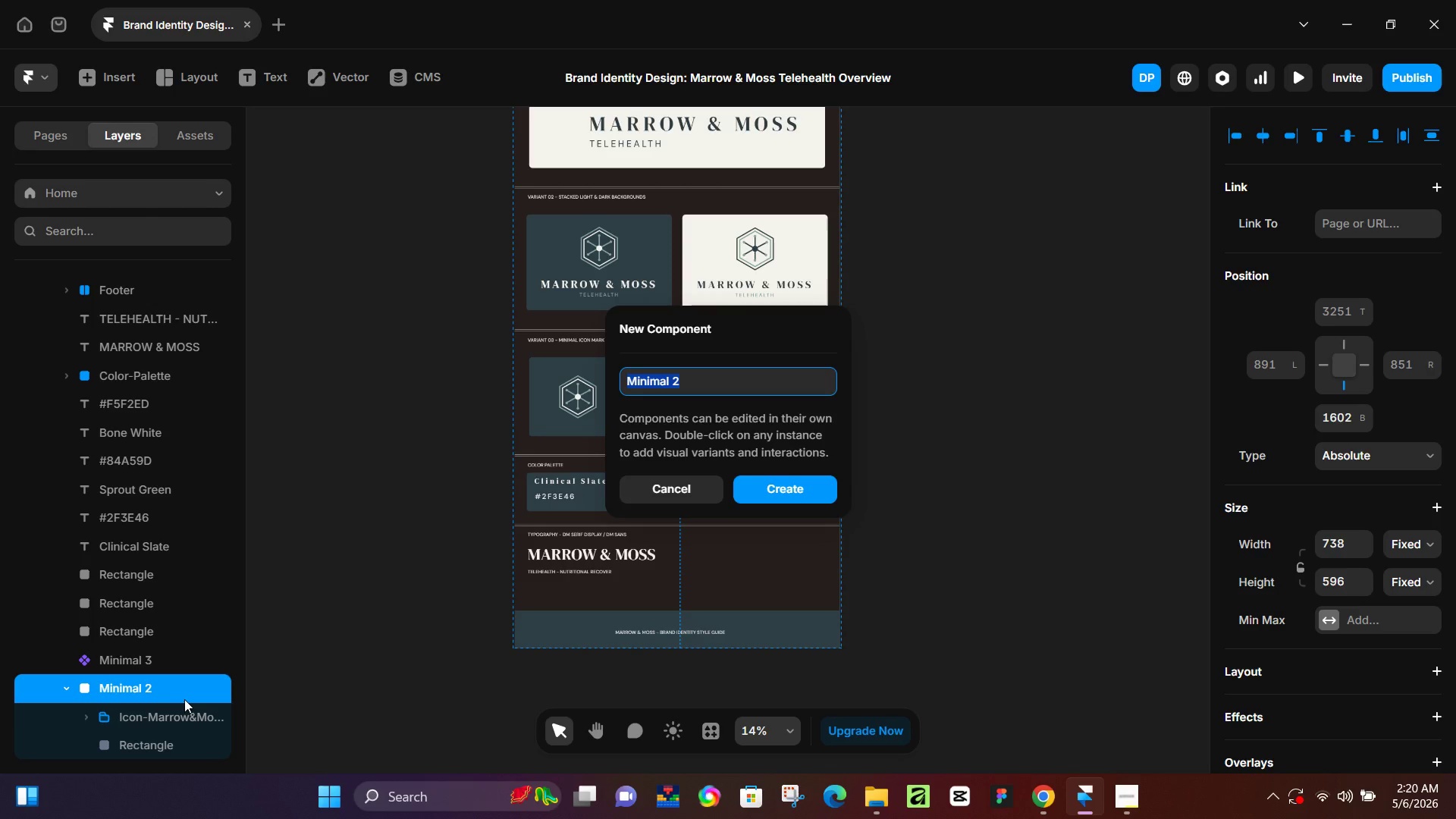 
key(Enter)
 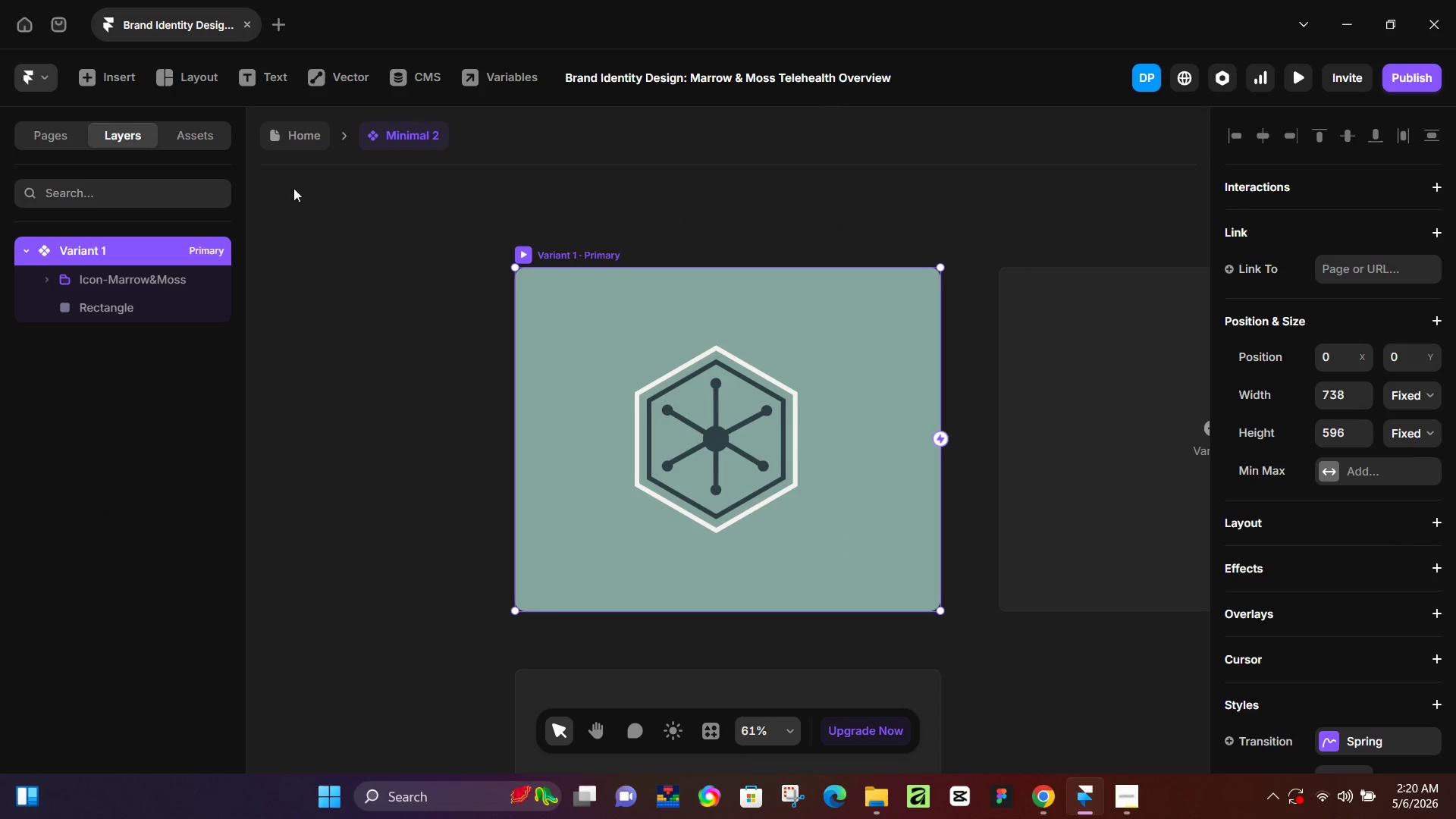 
left_click([302, 140])
 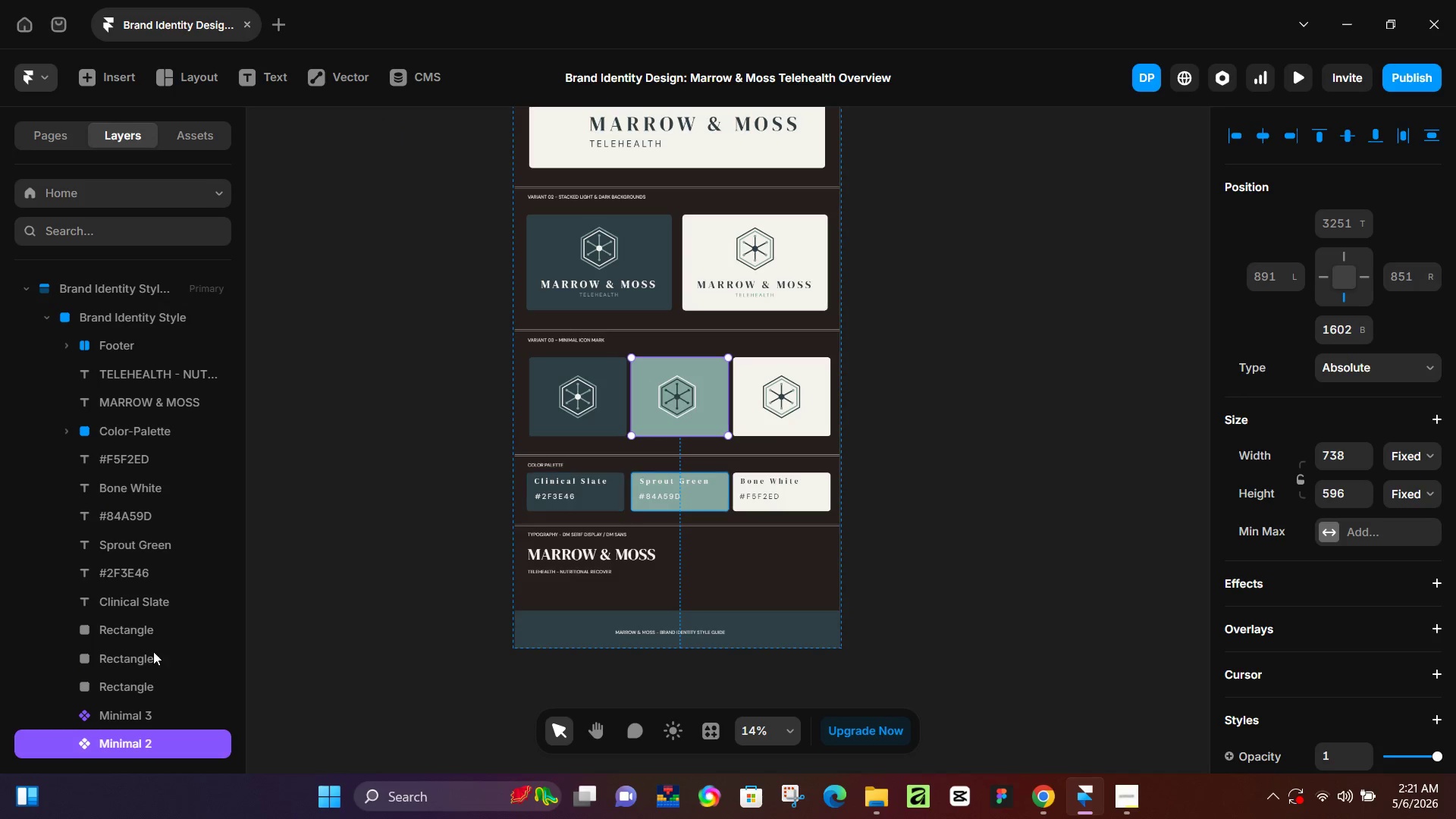 
scroll: coordinate [145, 689], scroll_direction: down, amount: 2.0
 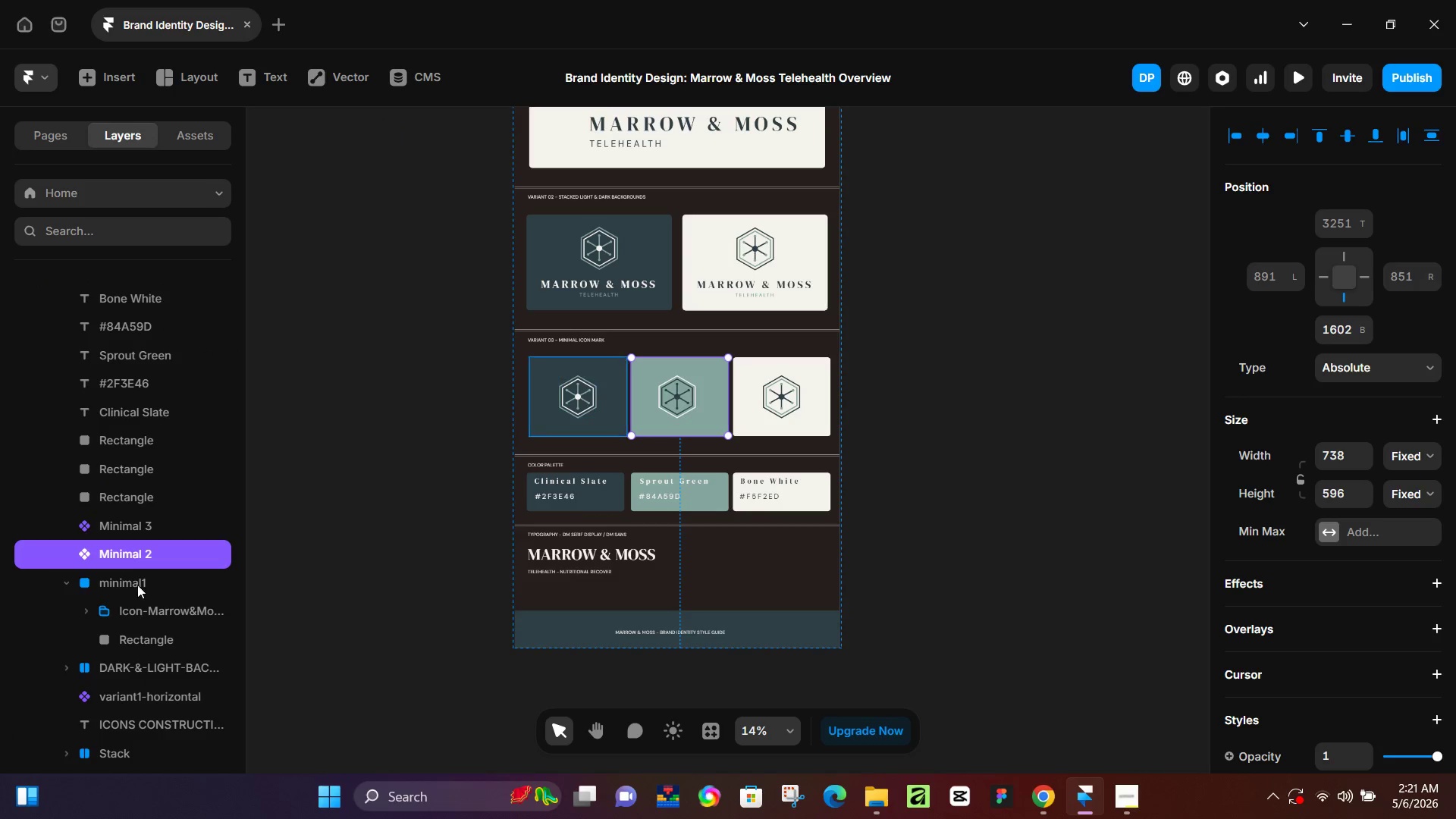 
left_click([135, 574])
 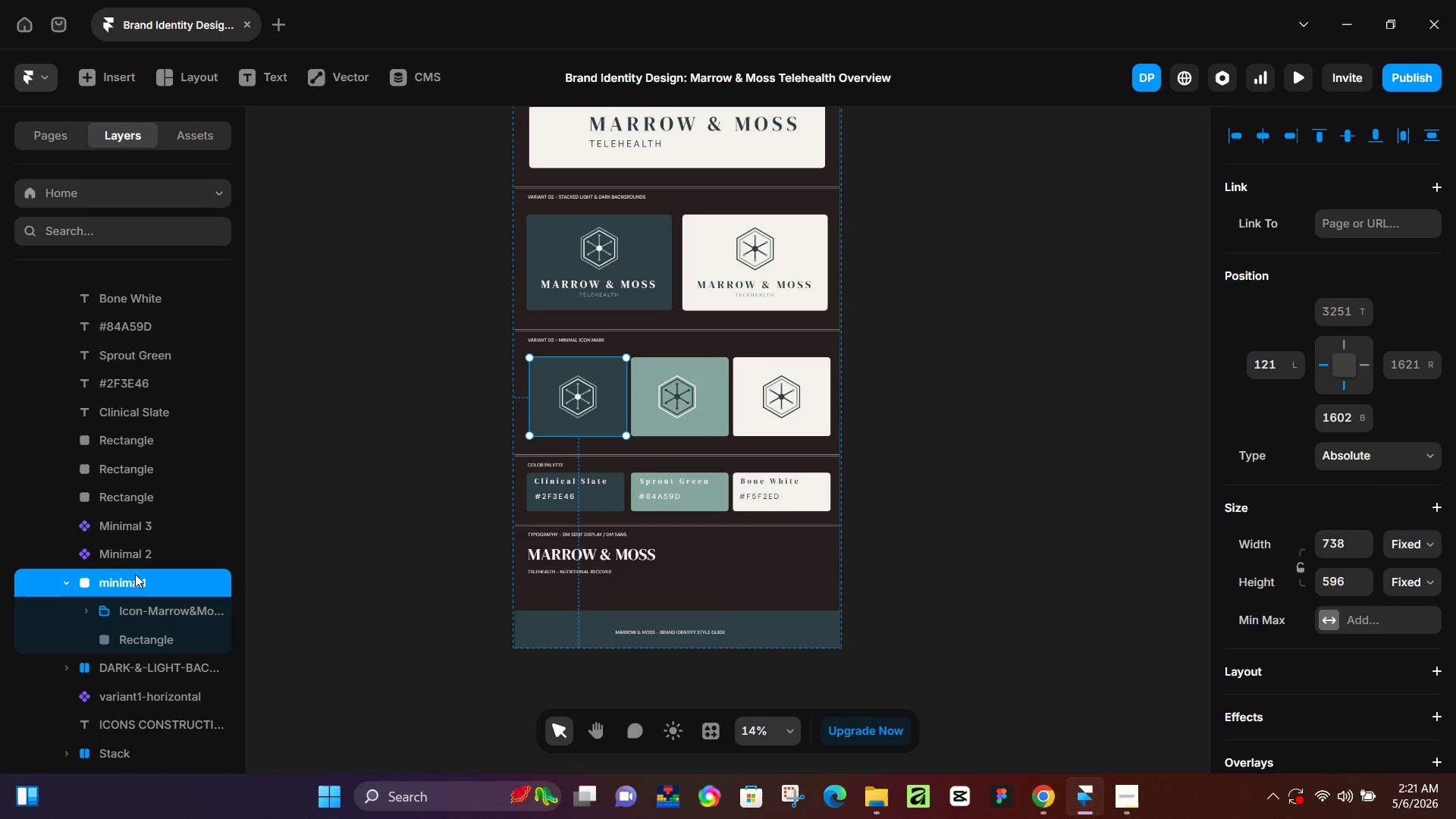 
key(Alt+Control+K)
 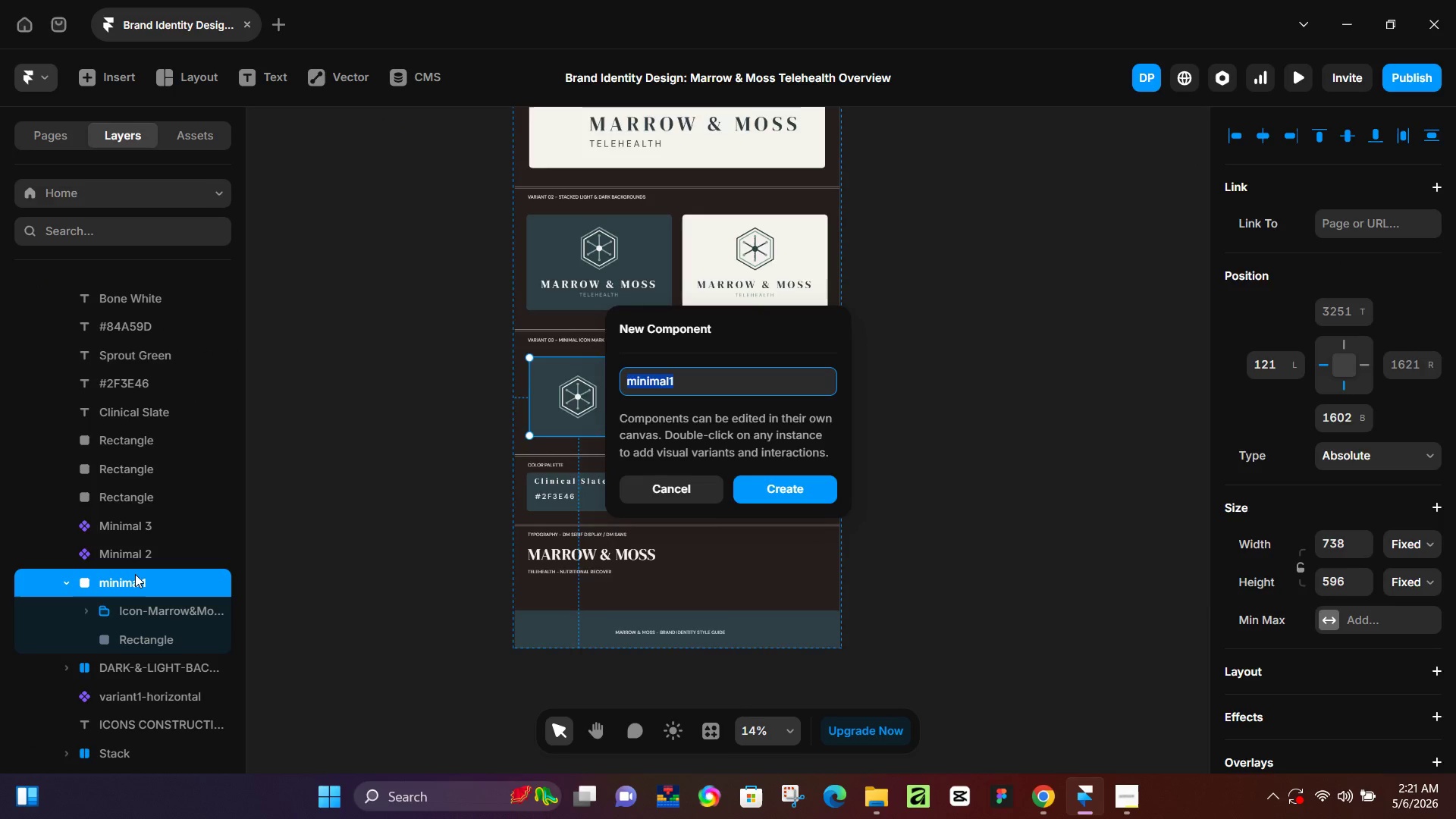 
key(Enter)
 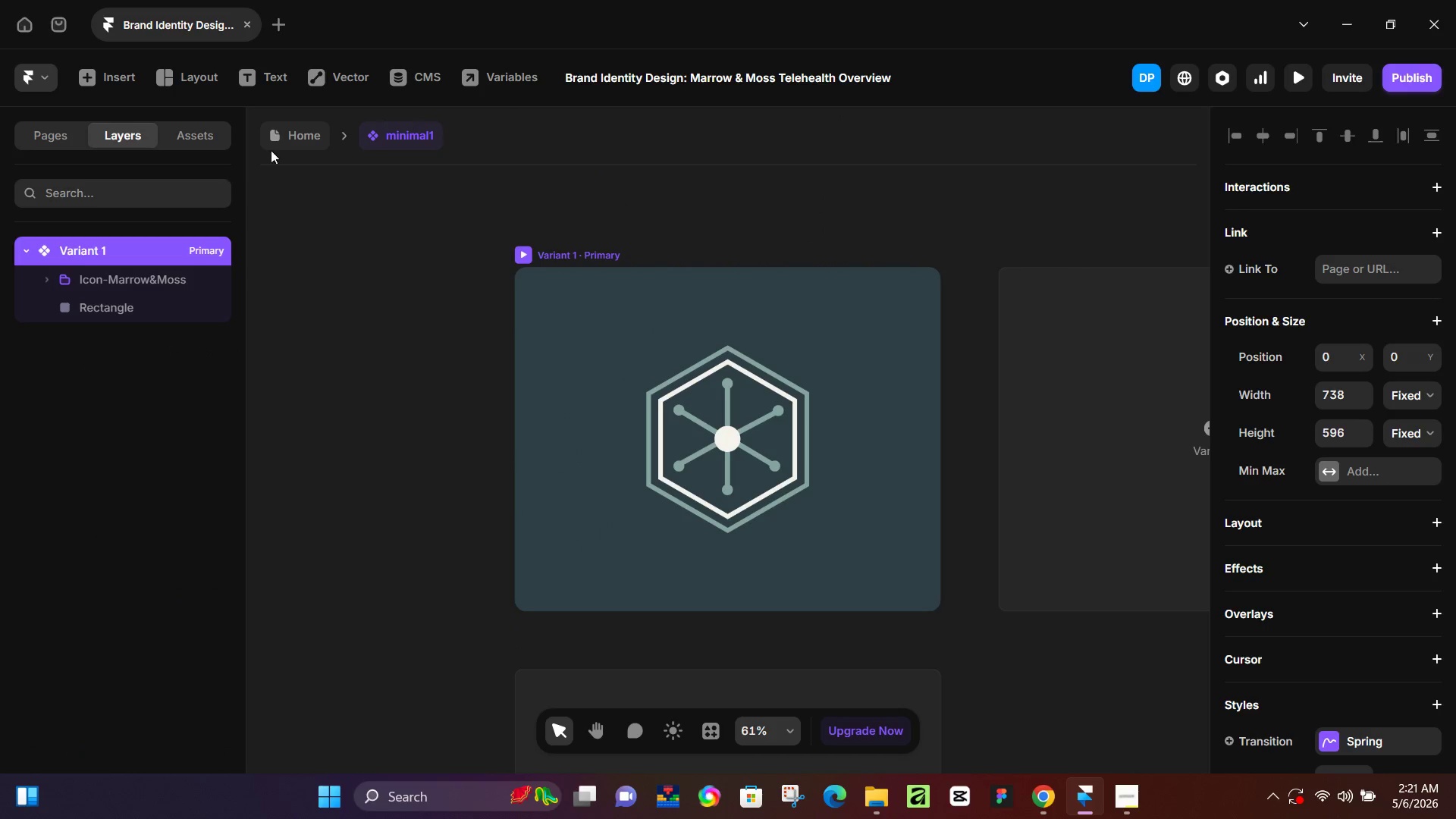 
left_click([296, 141])
 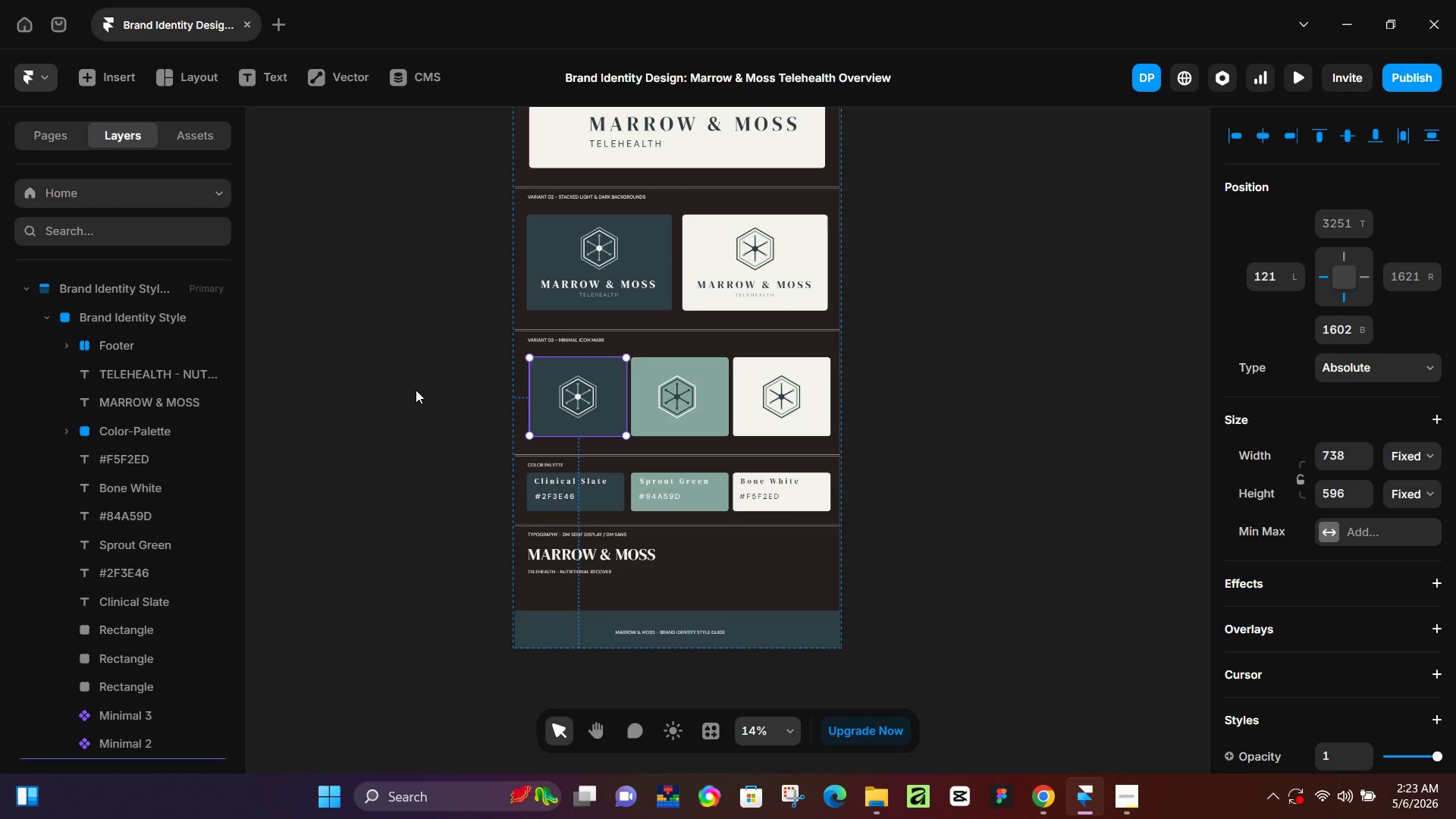 
wait(174.56)
 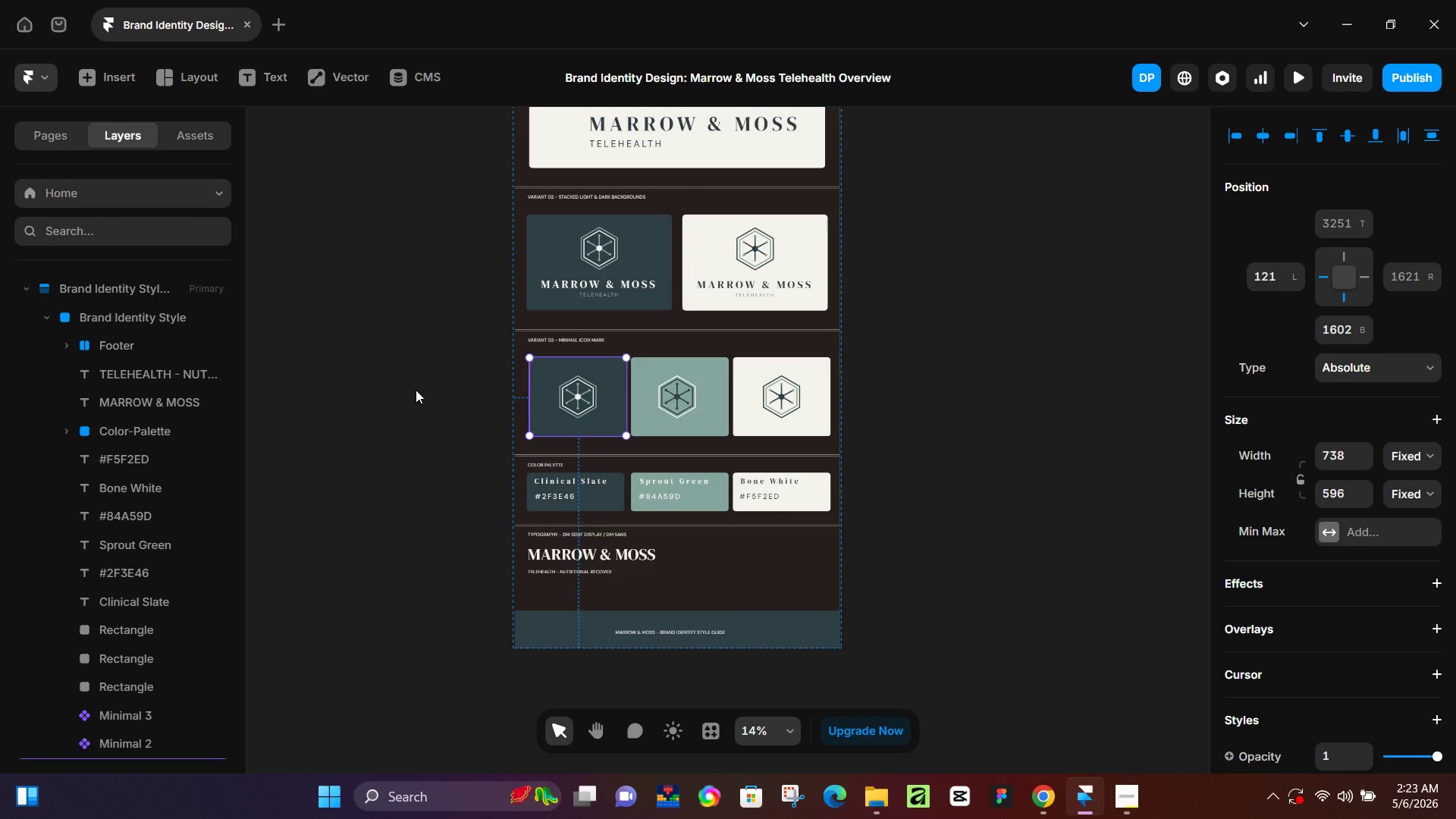 
scroll: coordinate [890, 562], scroll_direction: down, amount: 5.0
 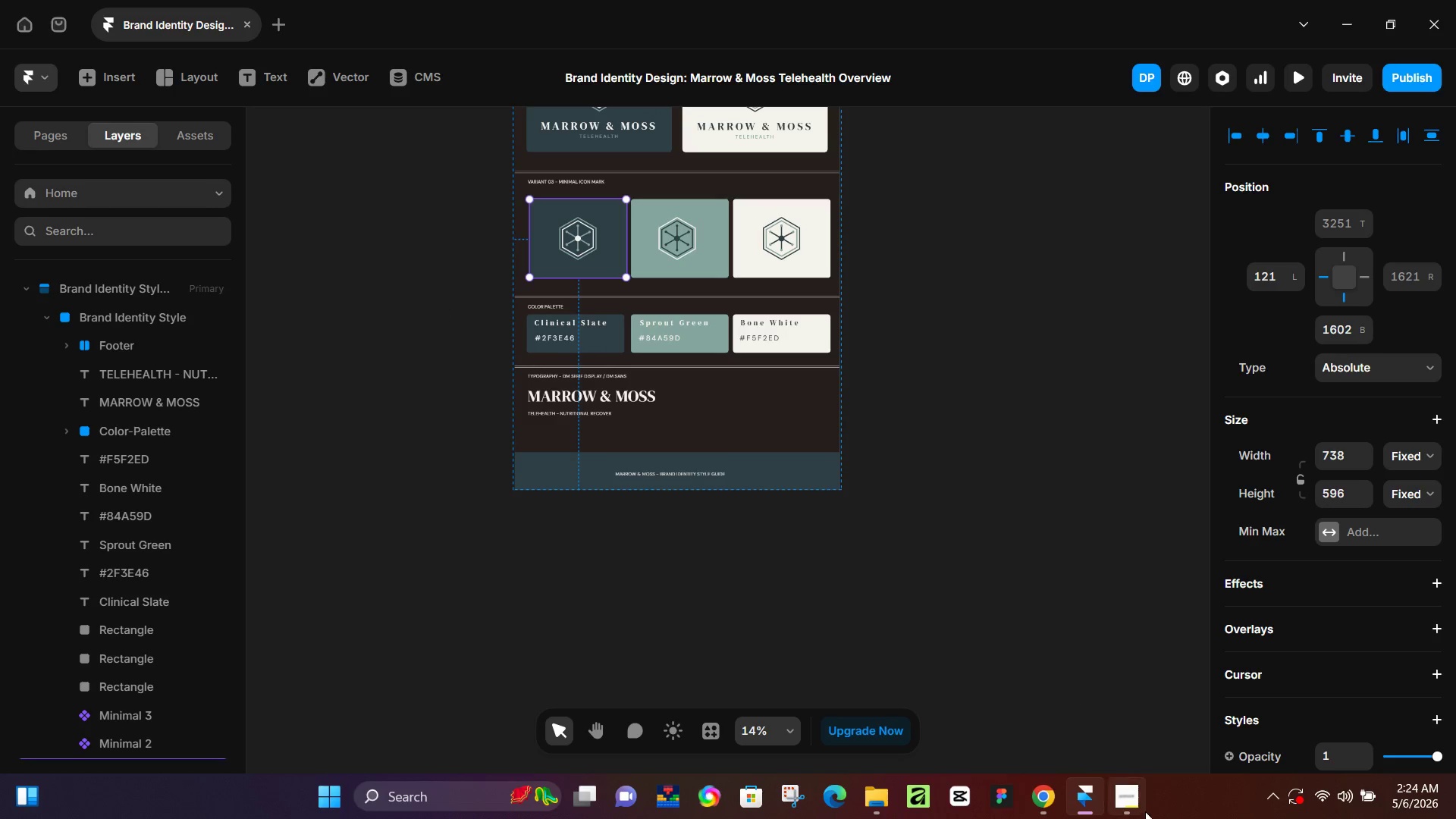 